 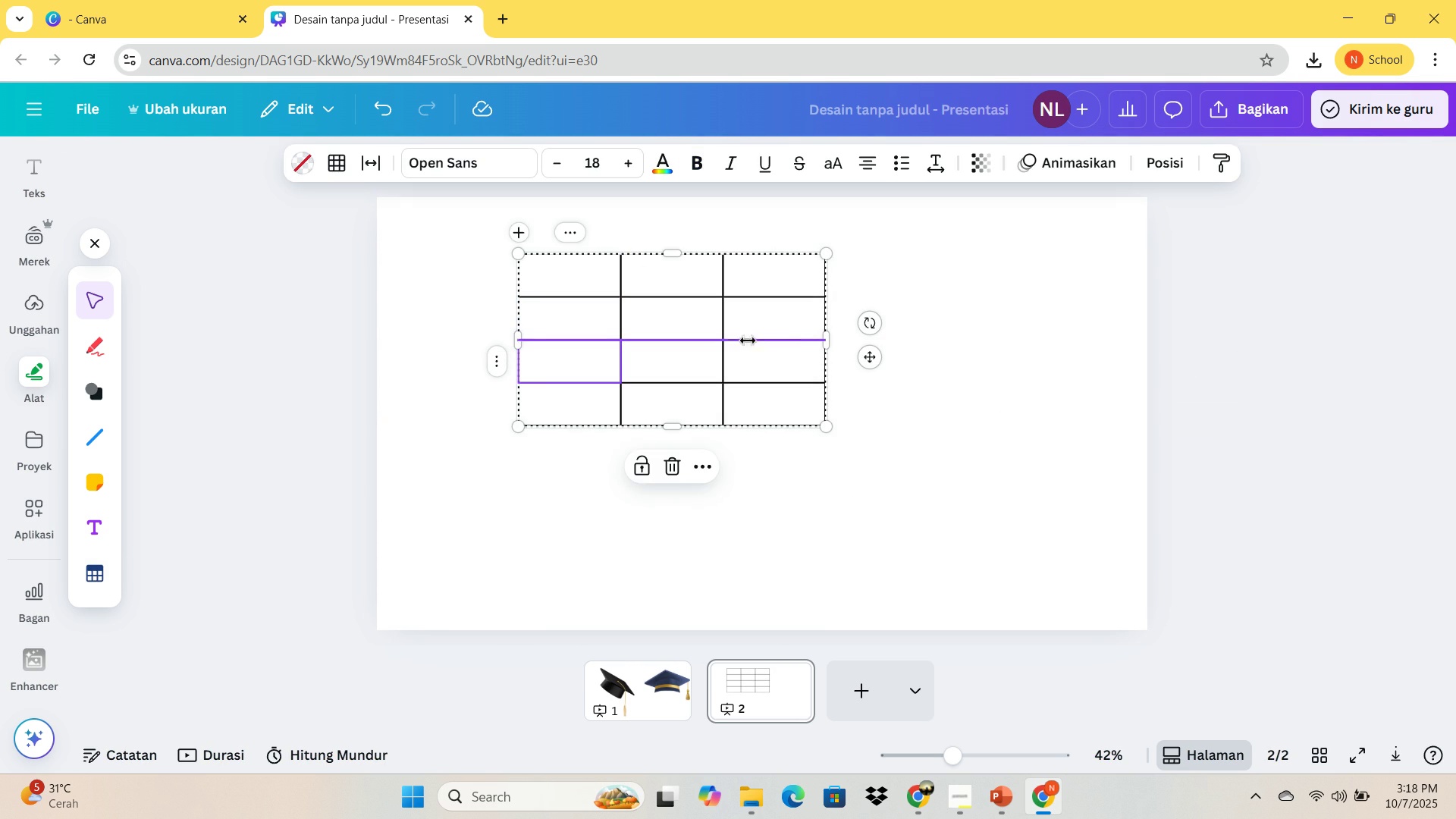 
double_click([498, 422])
 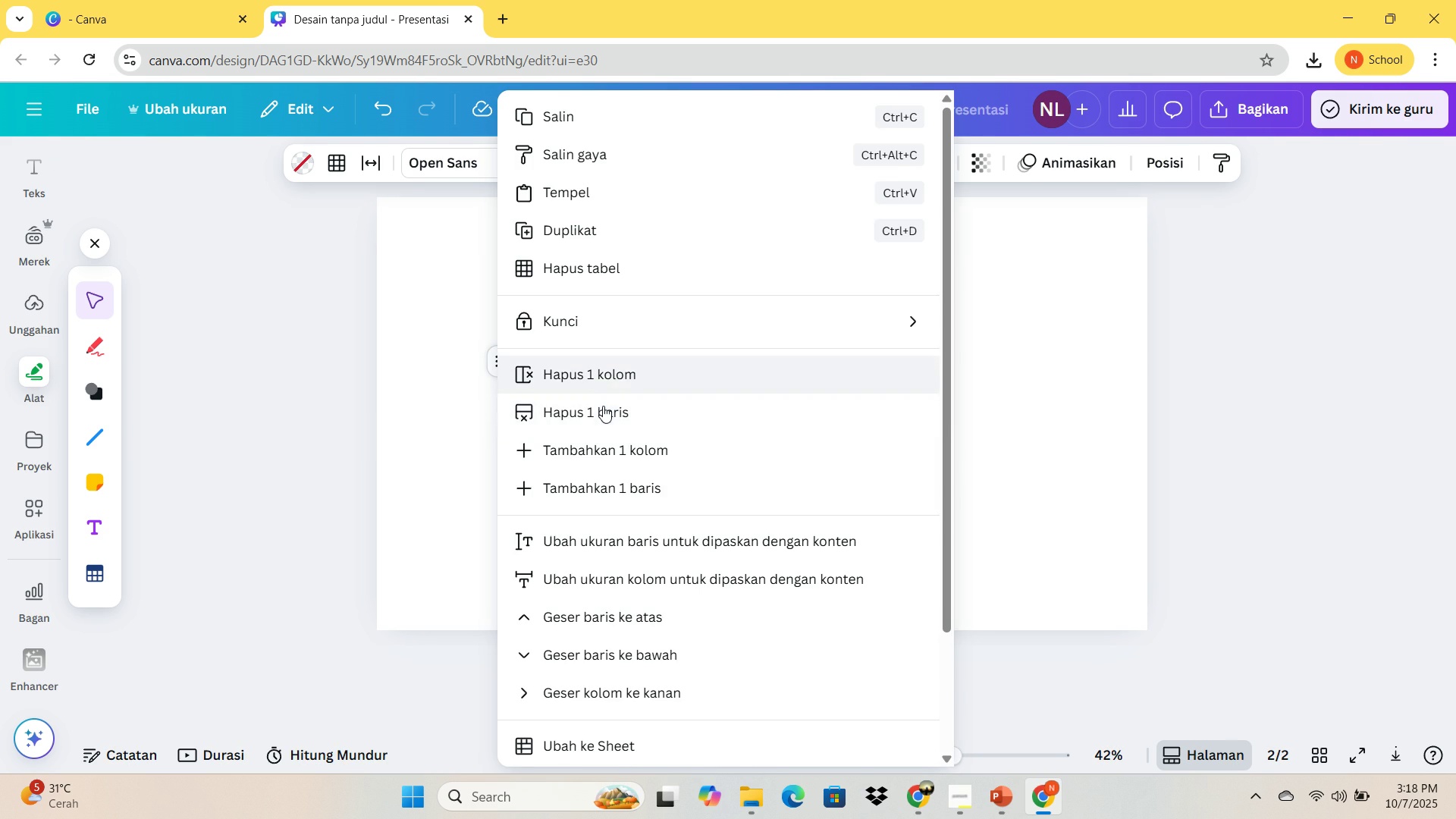 
left_click([603, 406])
 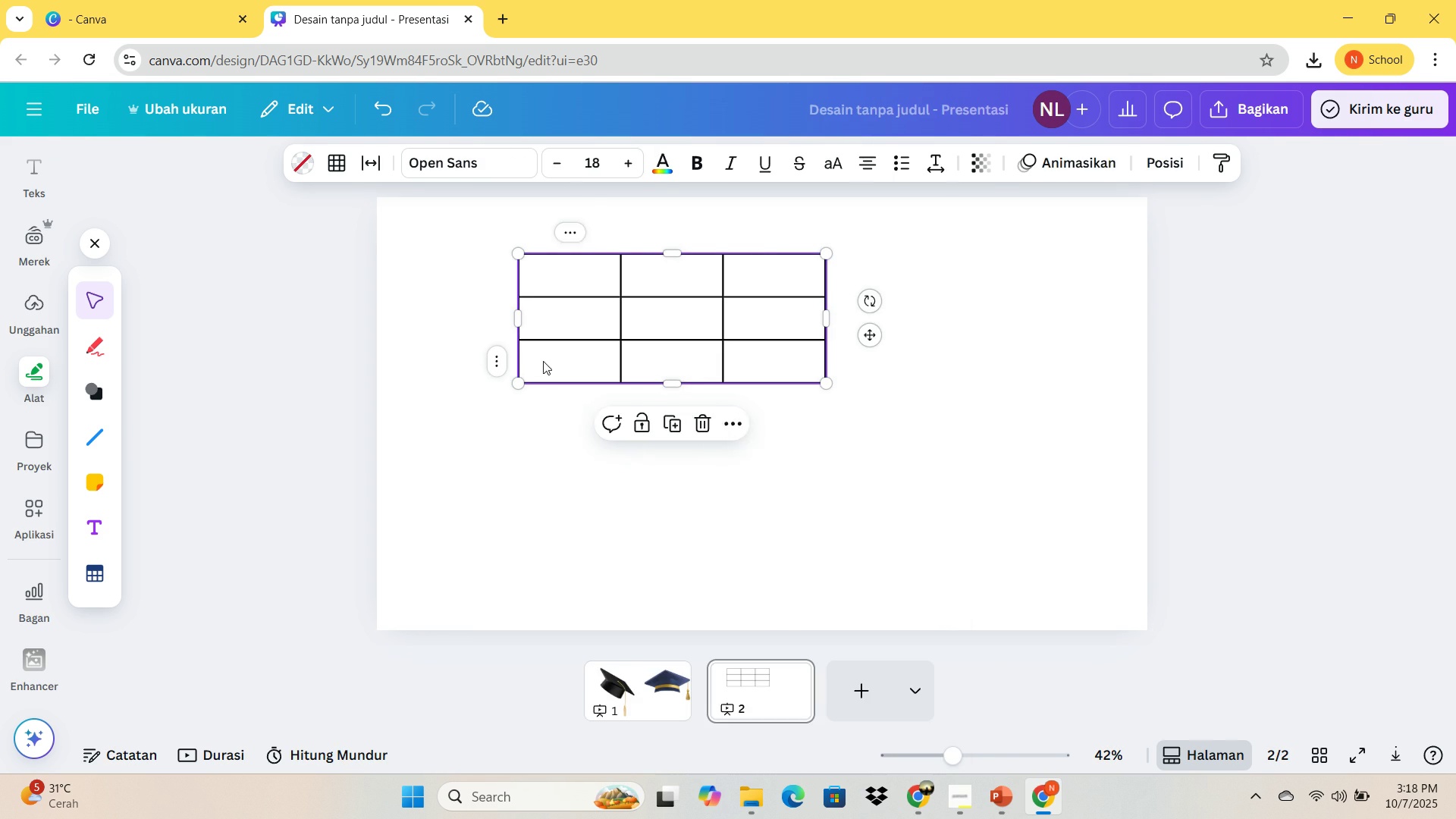 
right_click([543, 361])
 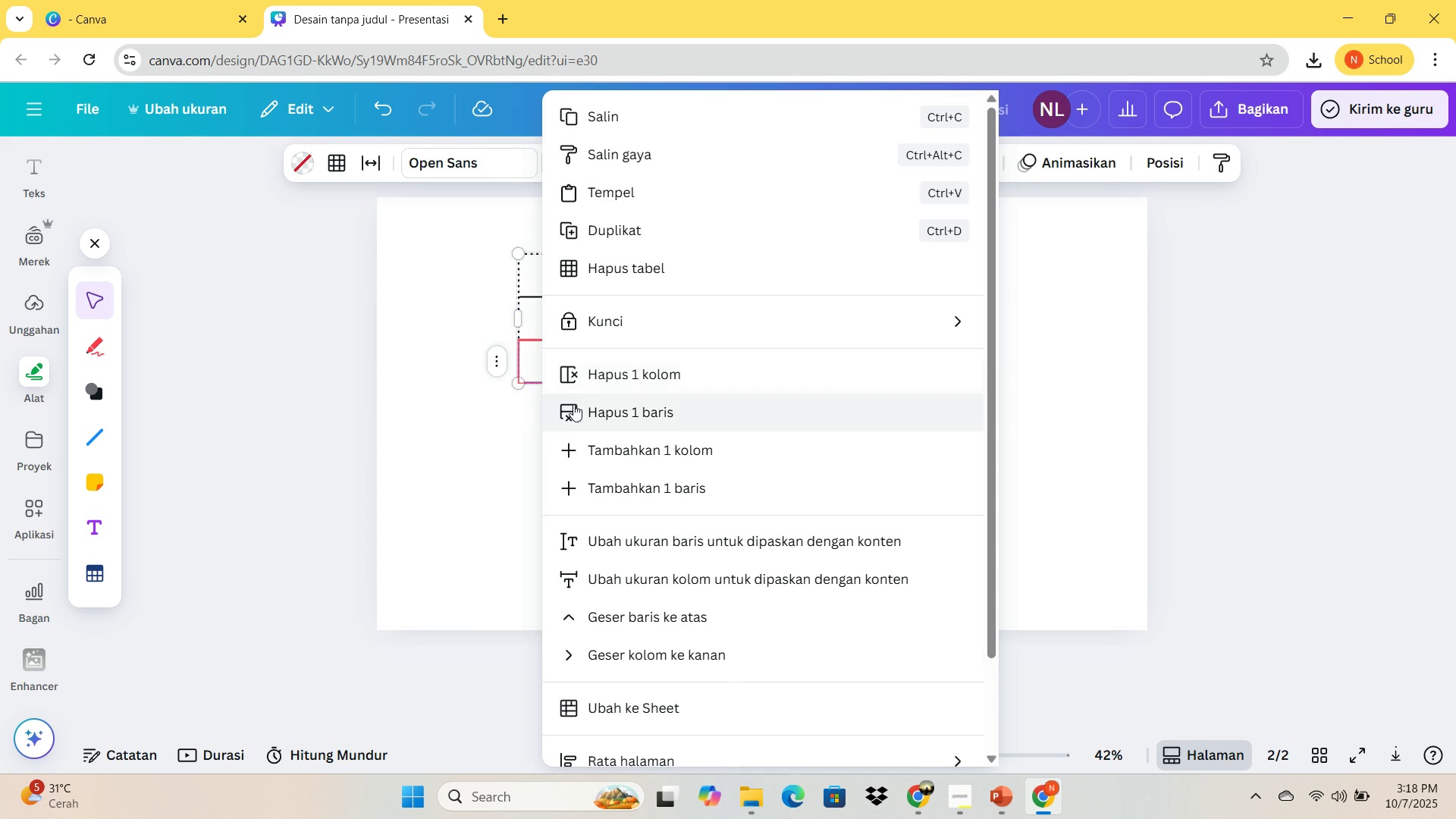 
left_click([573, 404])